 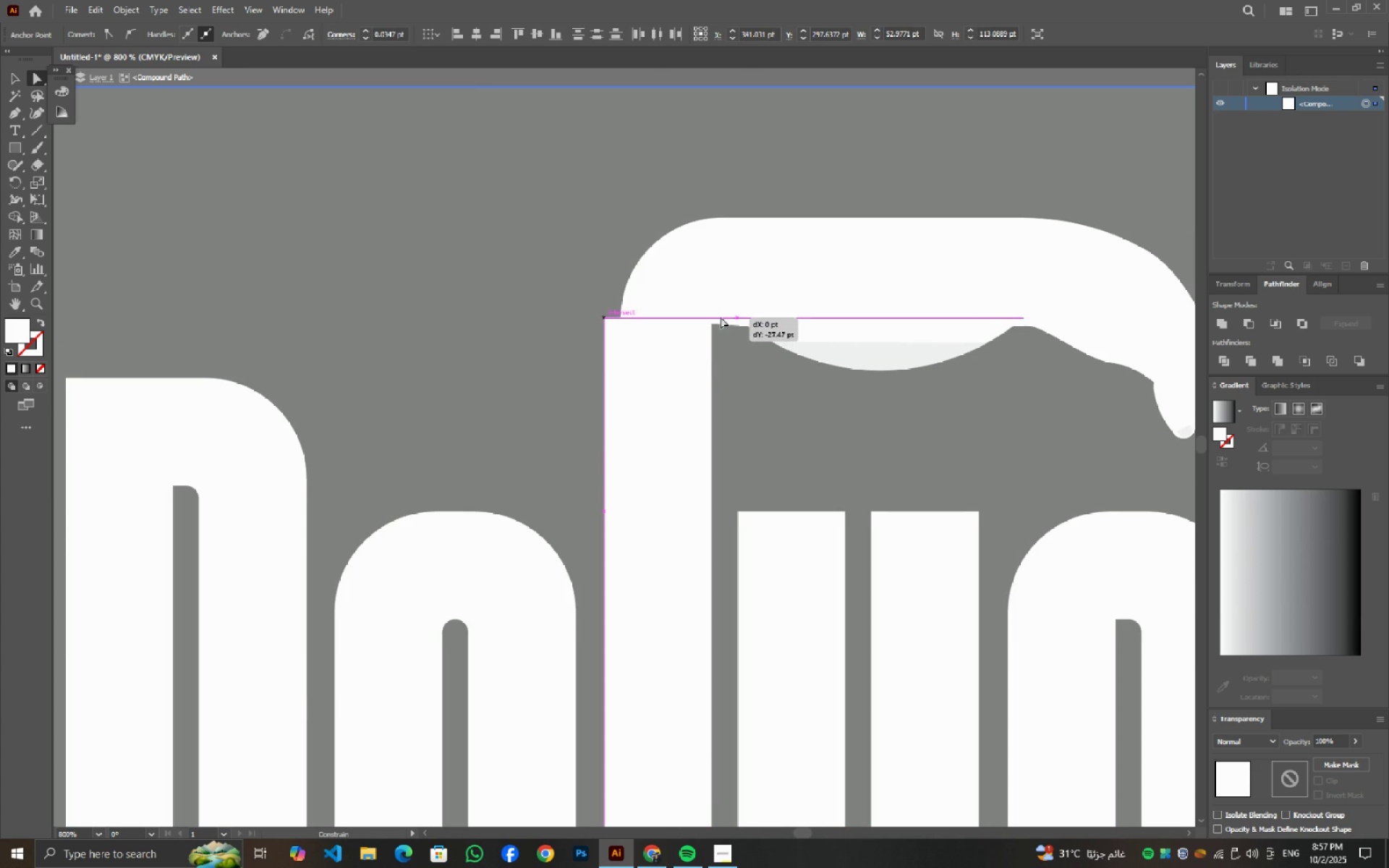 
key(Shift+ShiftLeft)
 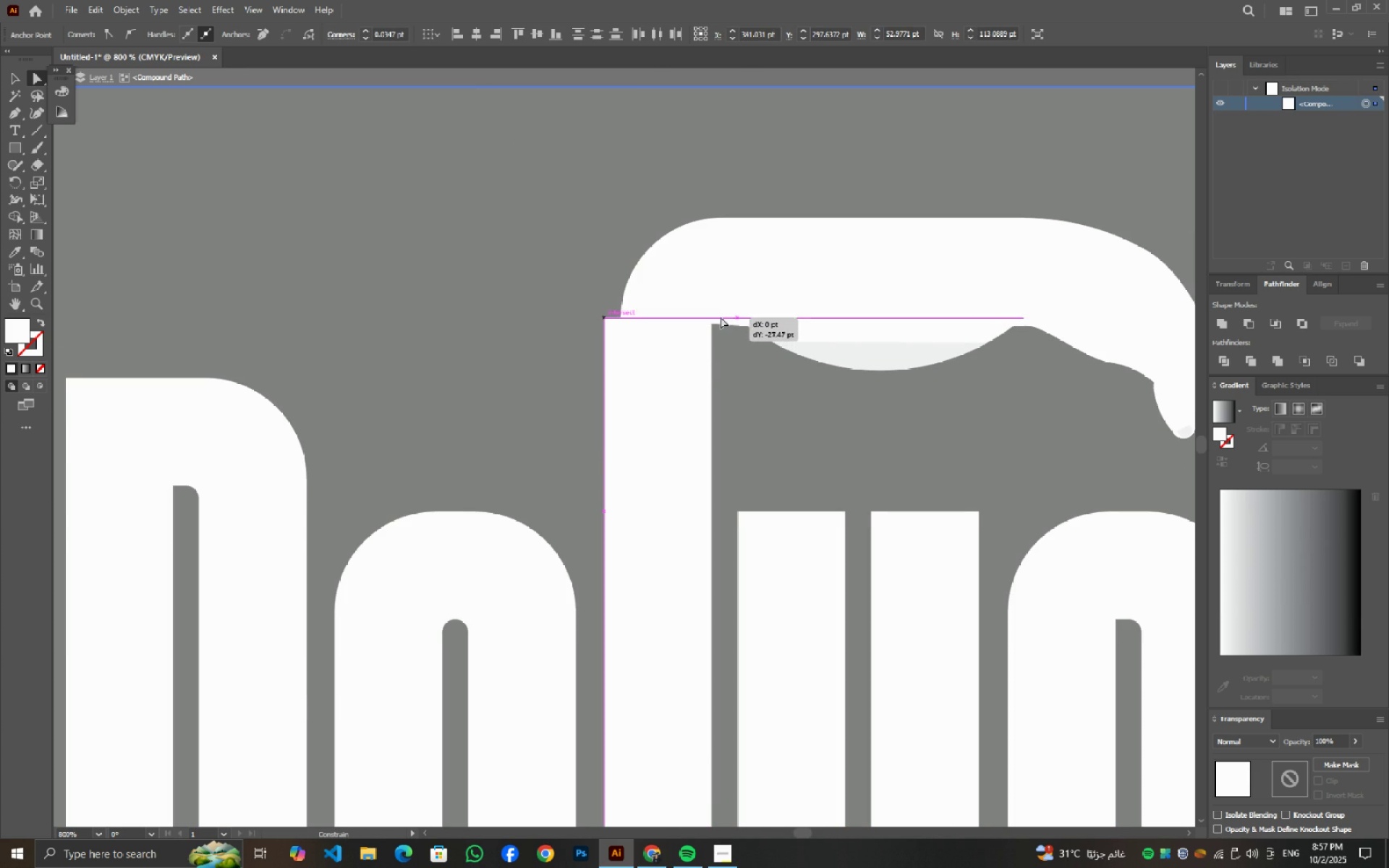 
key(Shift+ShiftLeft)
 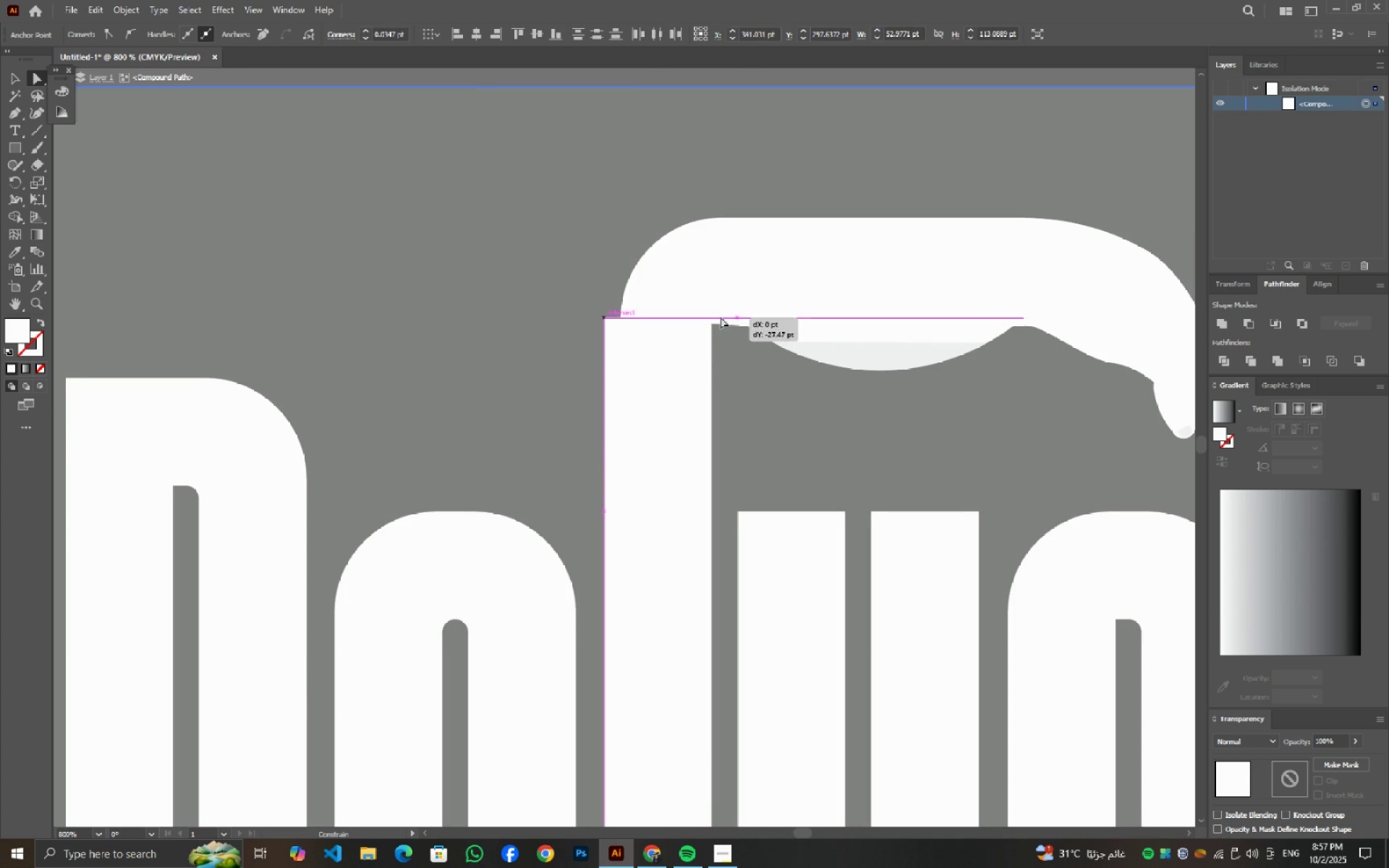 
key(Shift+ShiftLeft)
 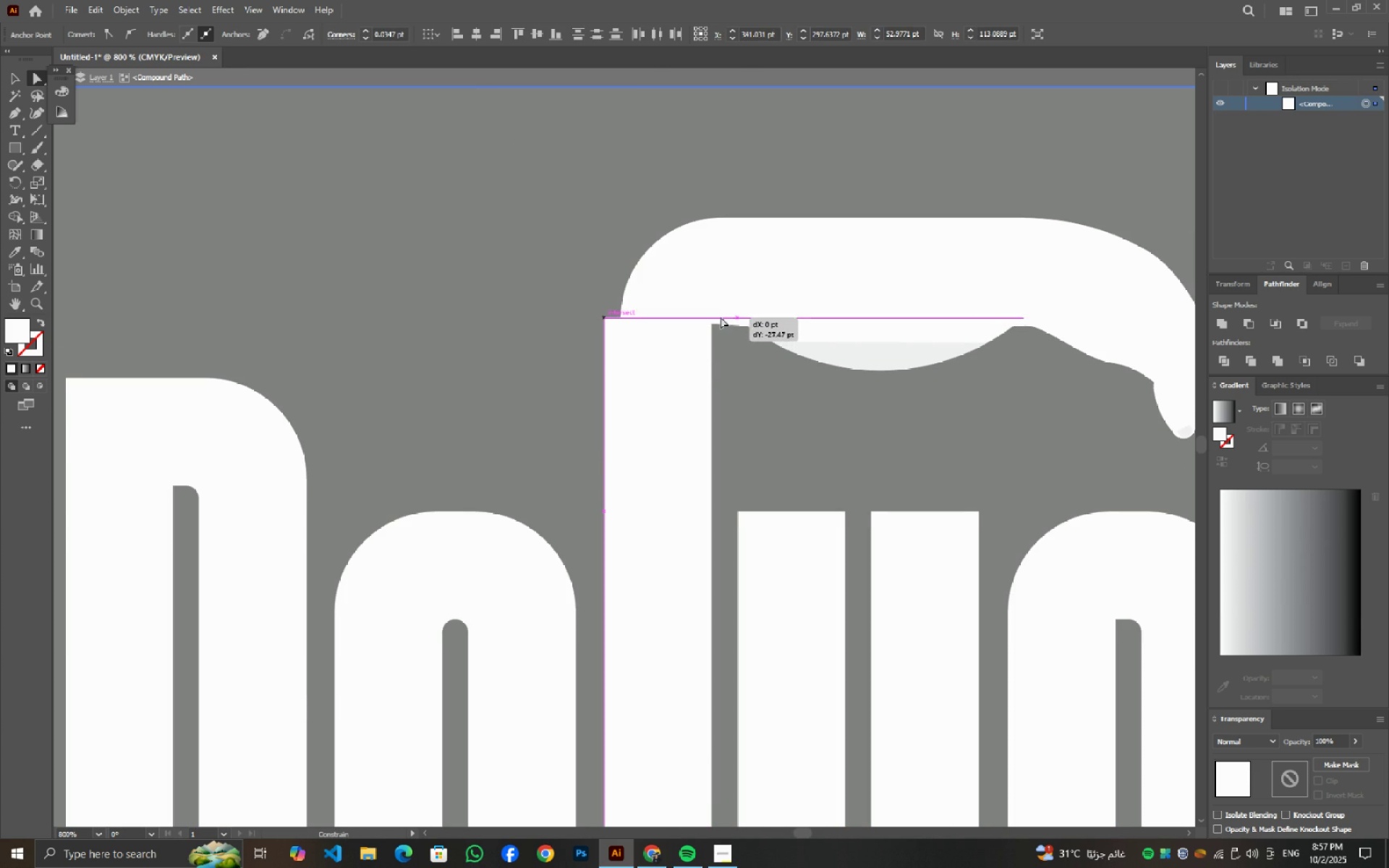 
key(Shift+ShiftLeft)
 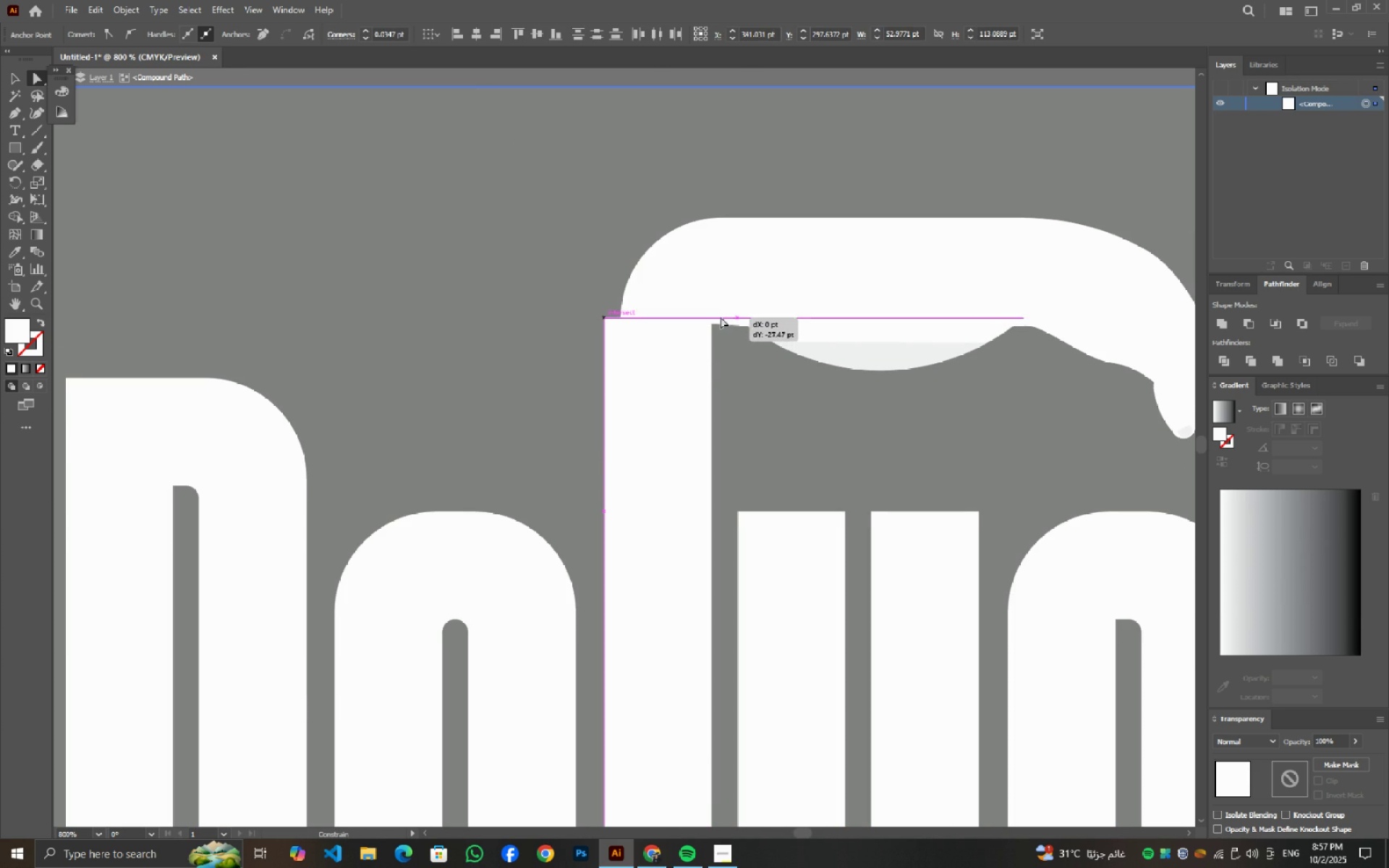 
key(Shift+ShiftLeft)
 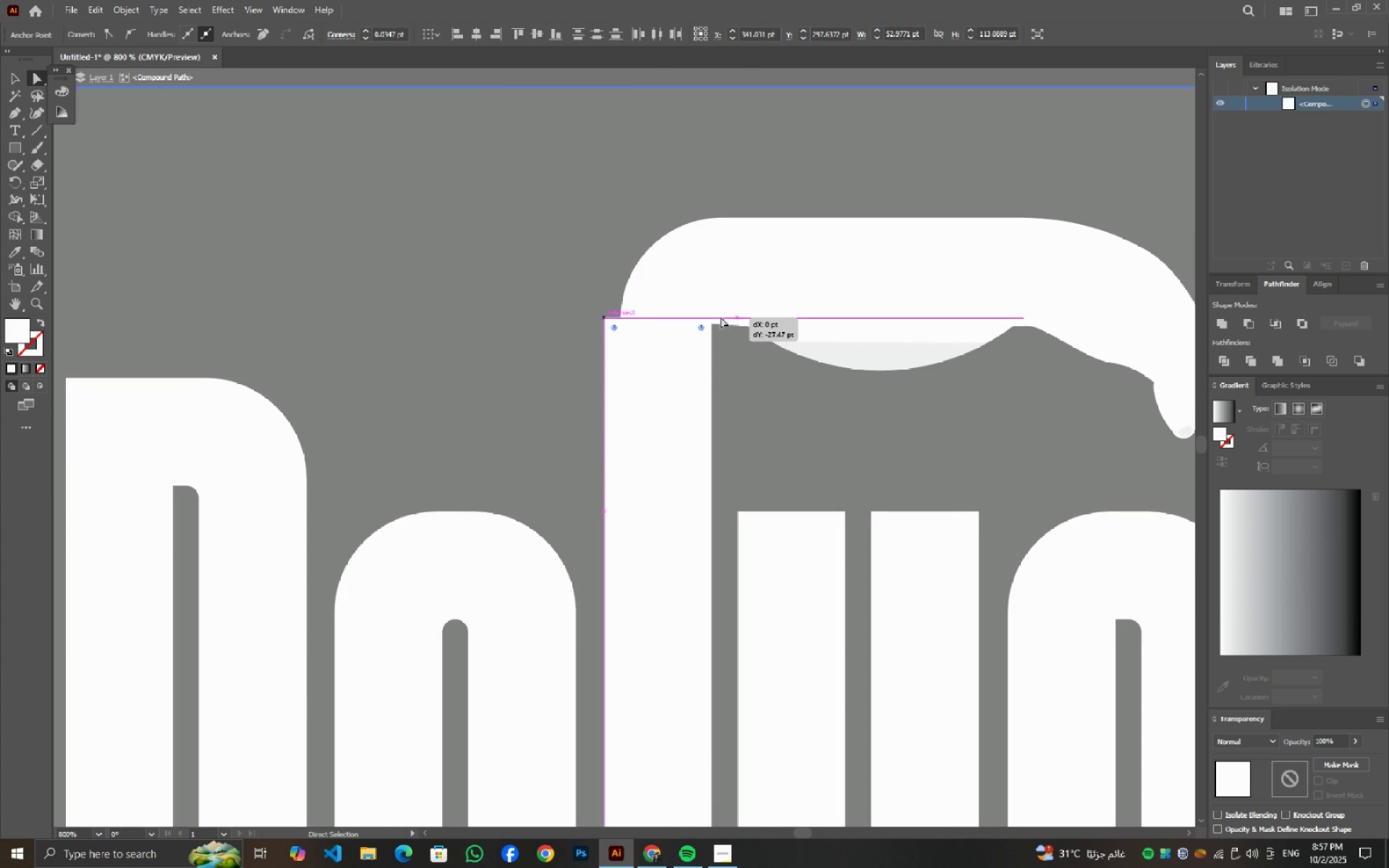 
key(Shift+ShiftLeft)
 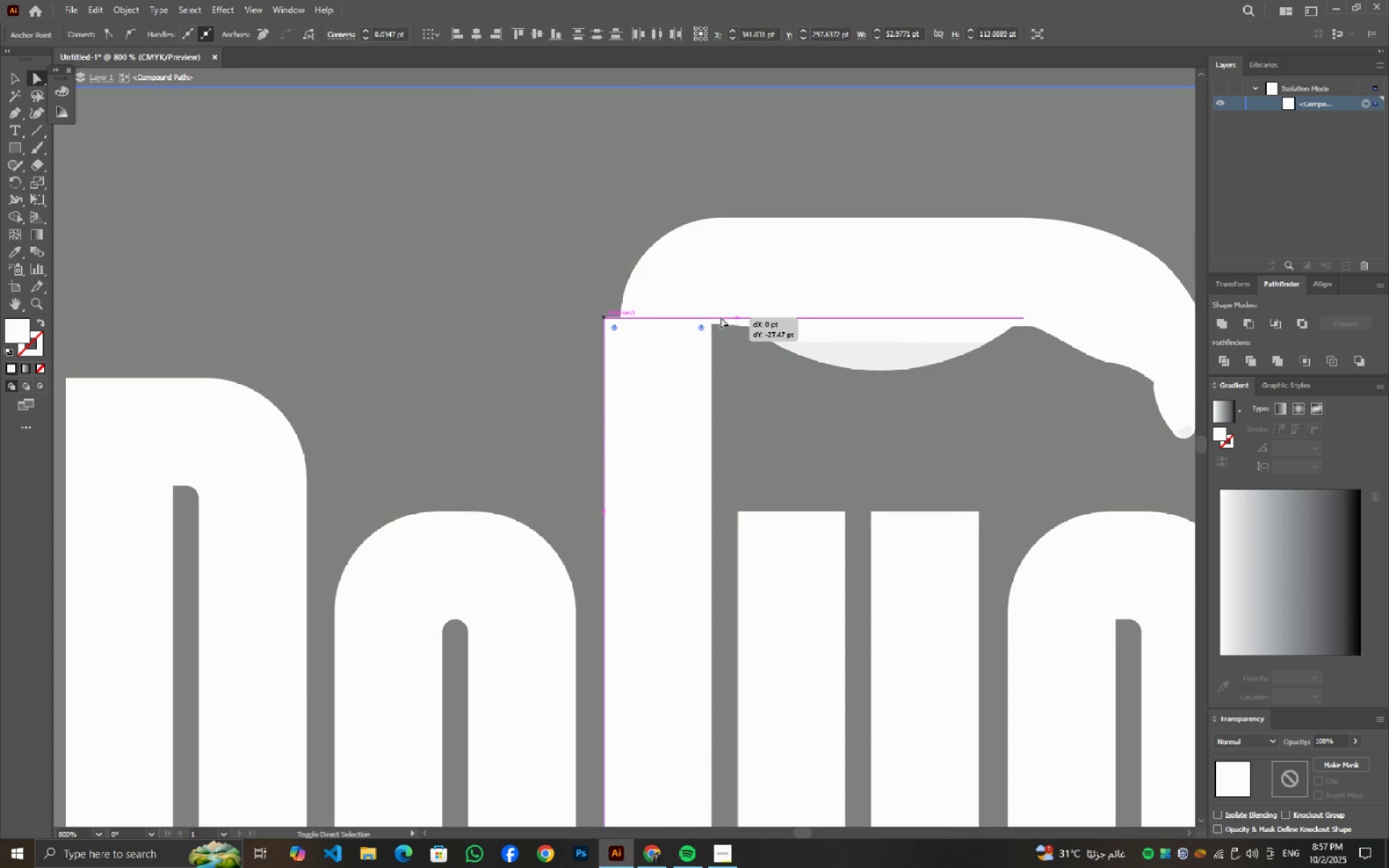 
key(Shift+ShiftLeft)
 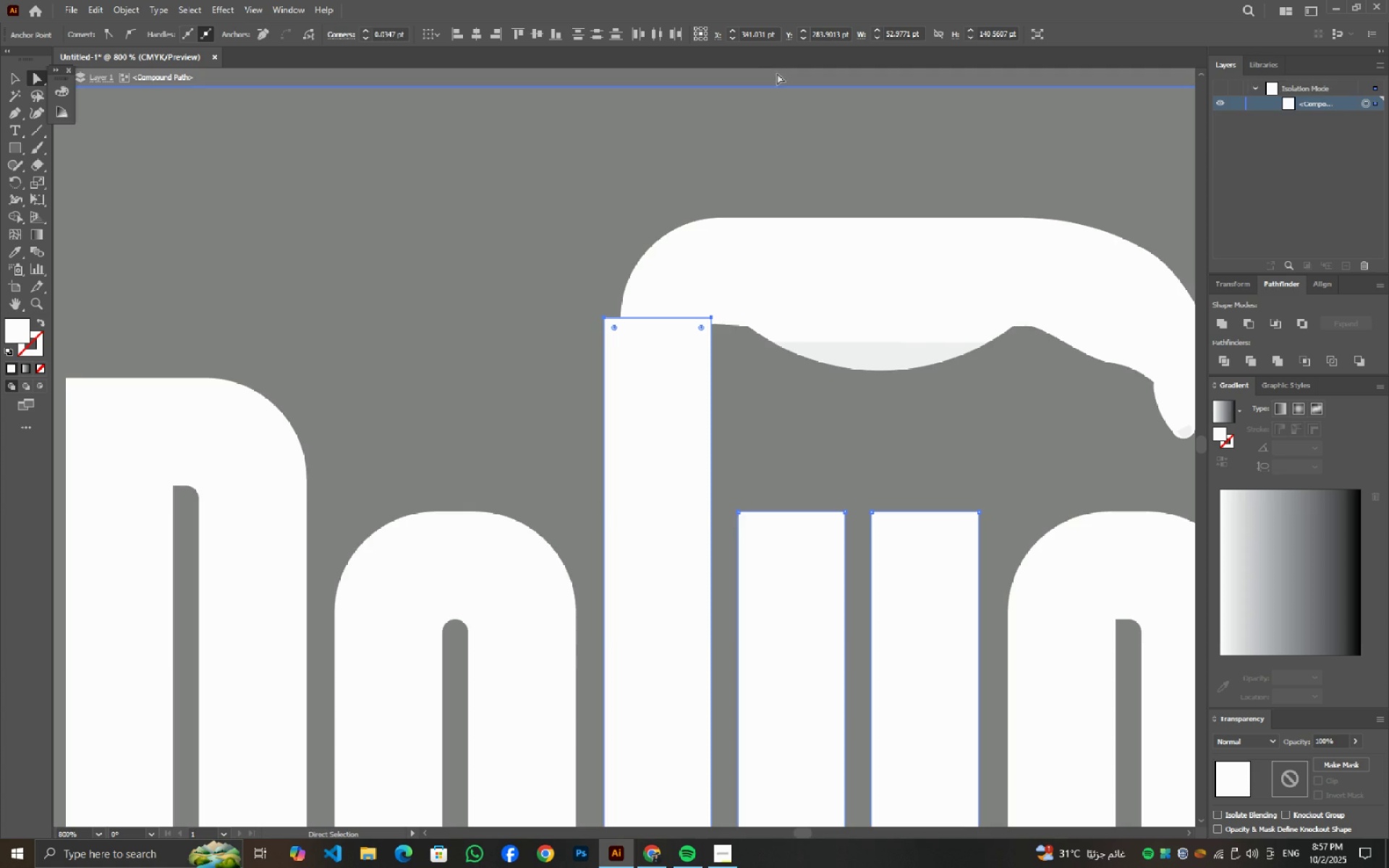 
left_click([777, 75])